 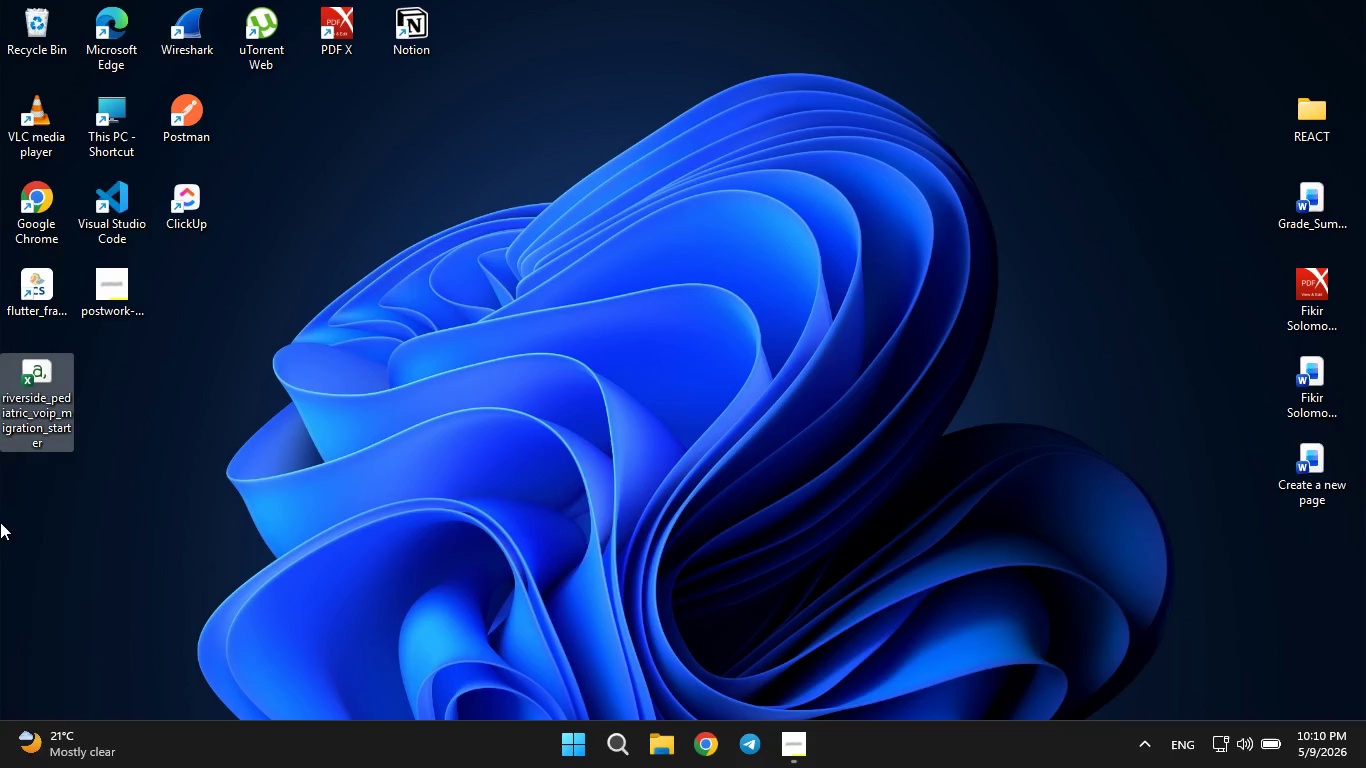 
double_click([48, 389])
 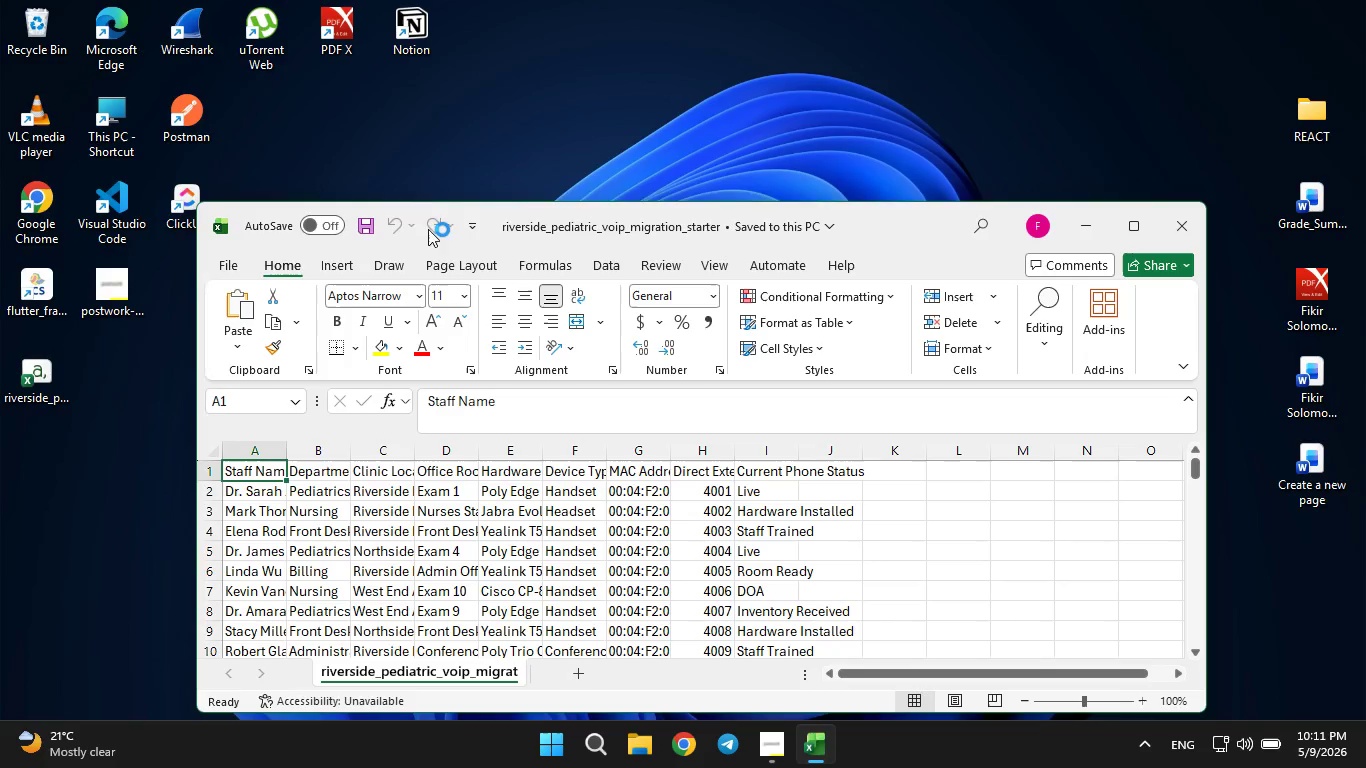 
wait(6.41)
 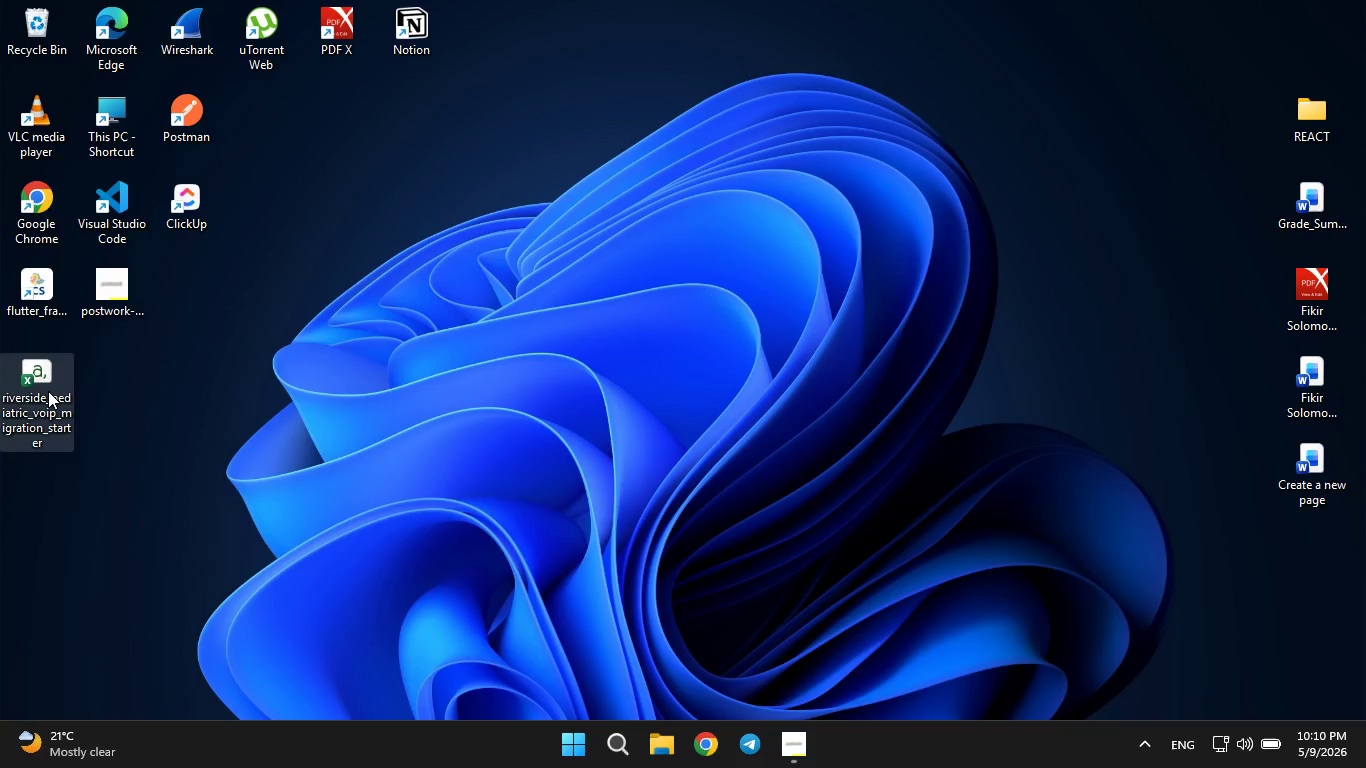 
left_click([1127, 220])
 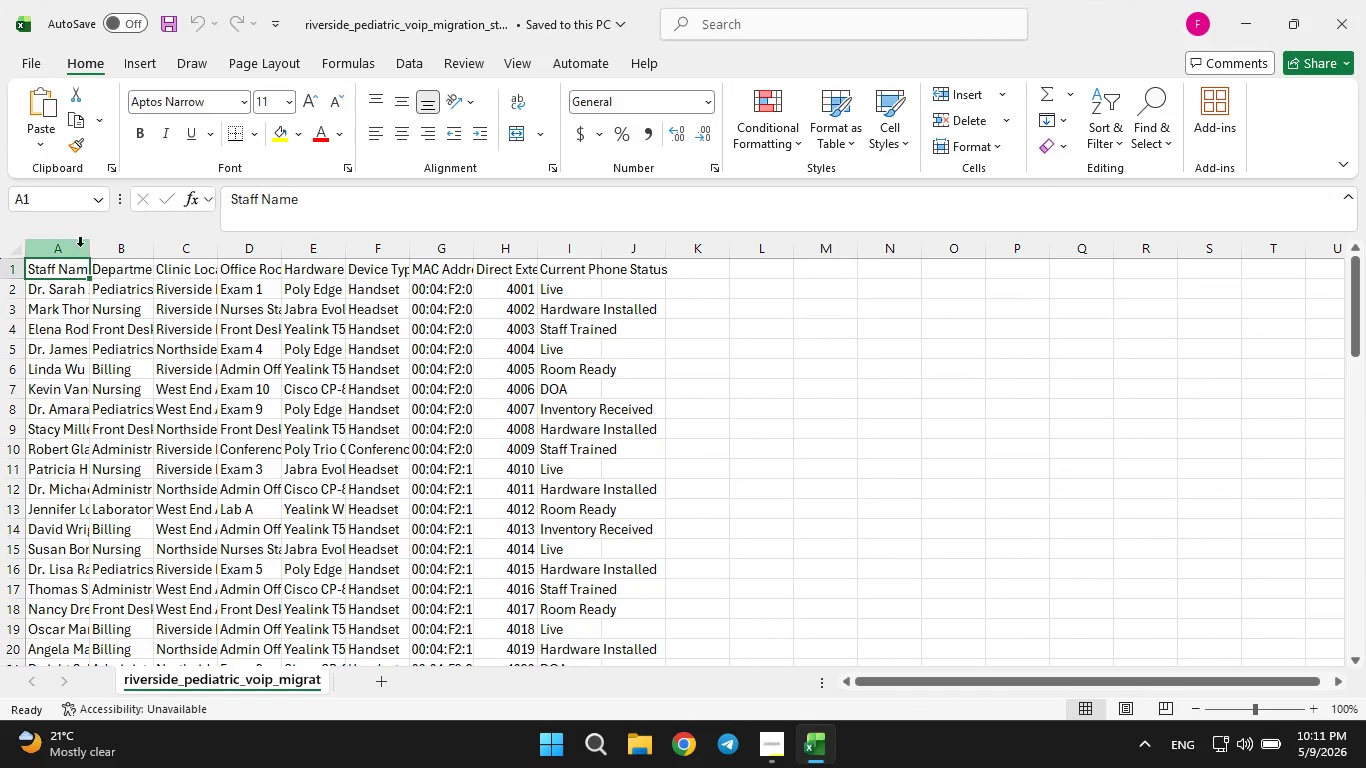 
left_click_drag(start_coordinate=[90, 250], to_coordinate=[129, 248])
 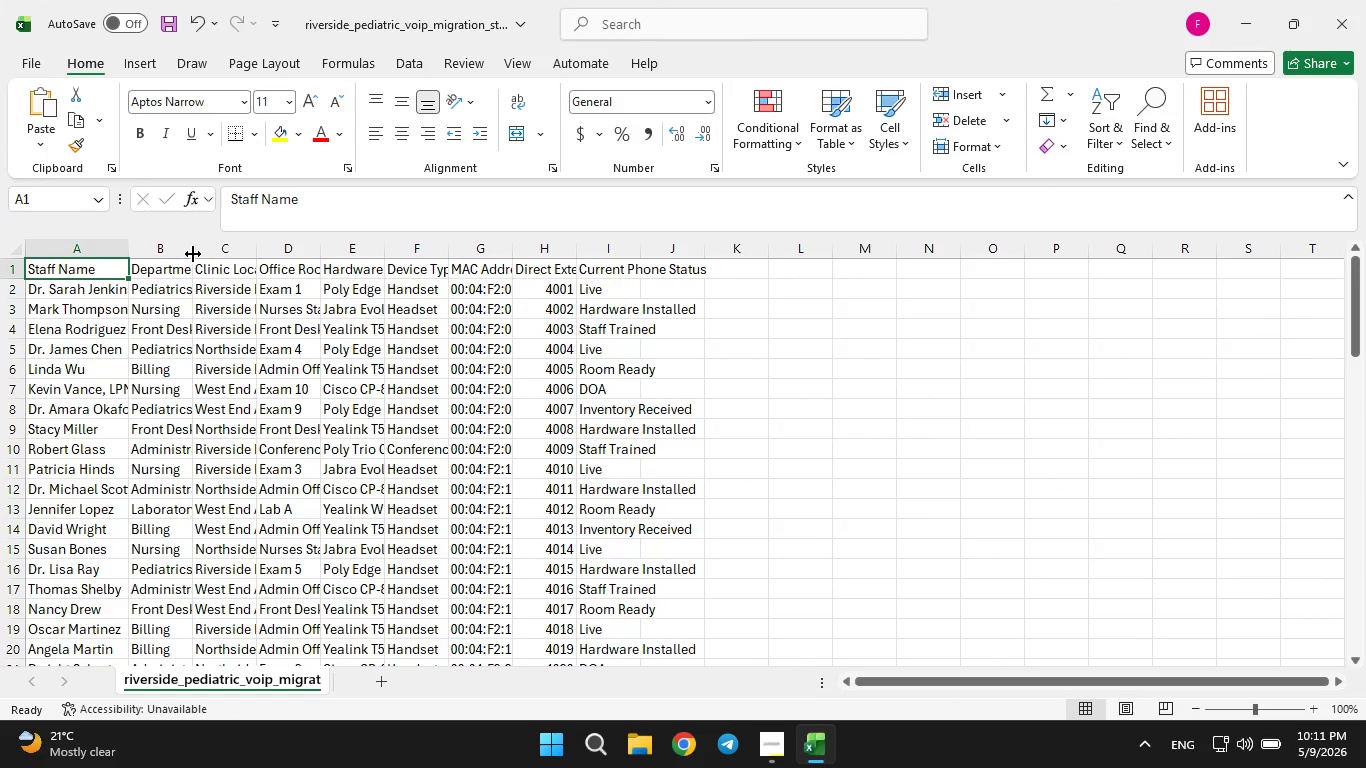 
left_click_drag(start_coordinate=[193, 254], to_coordinate=[283, 254])
 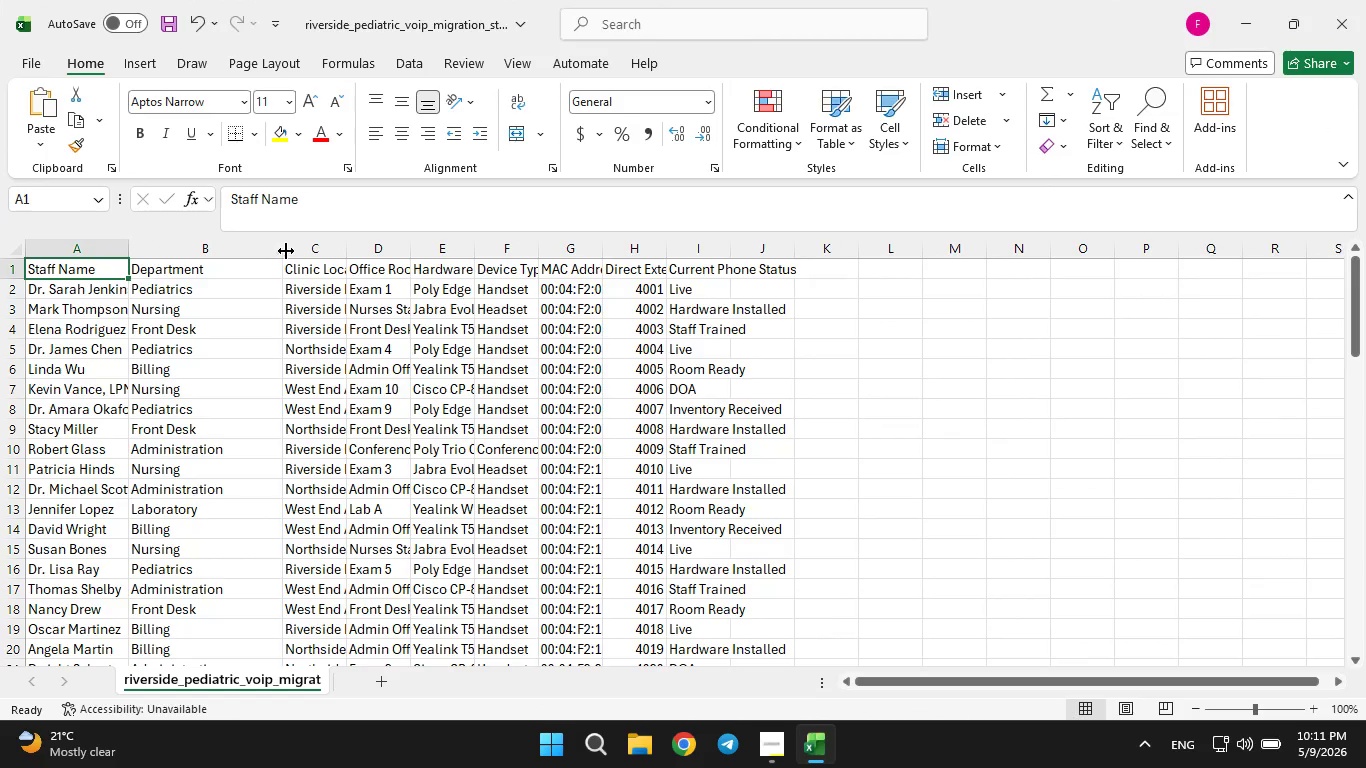 
left_click_drag(start_coordinate=[286, 248], to_coordinate=[255, 257])
 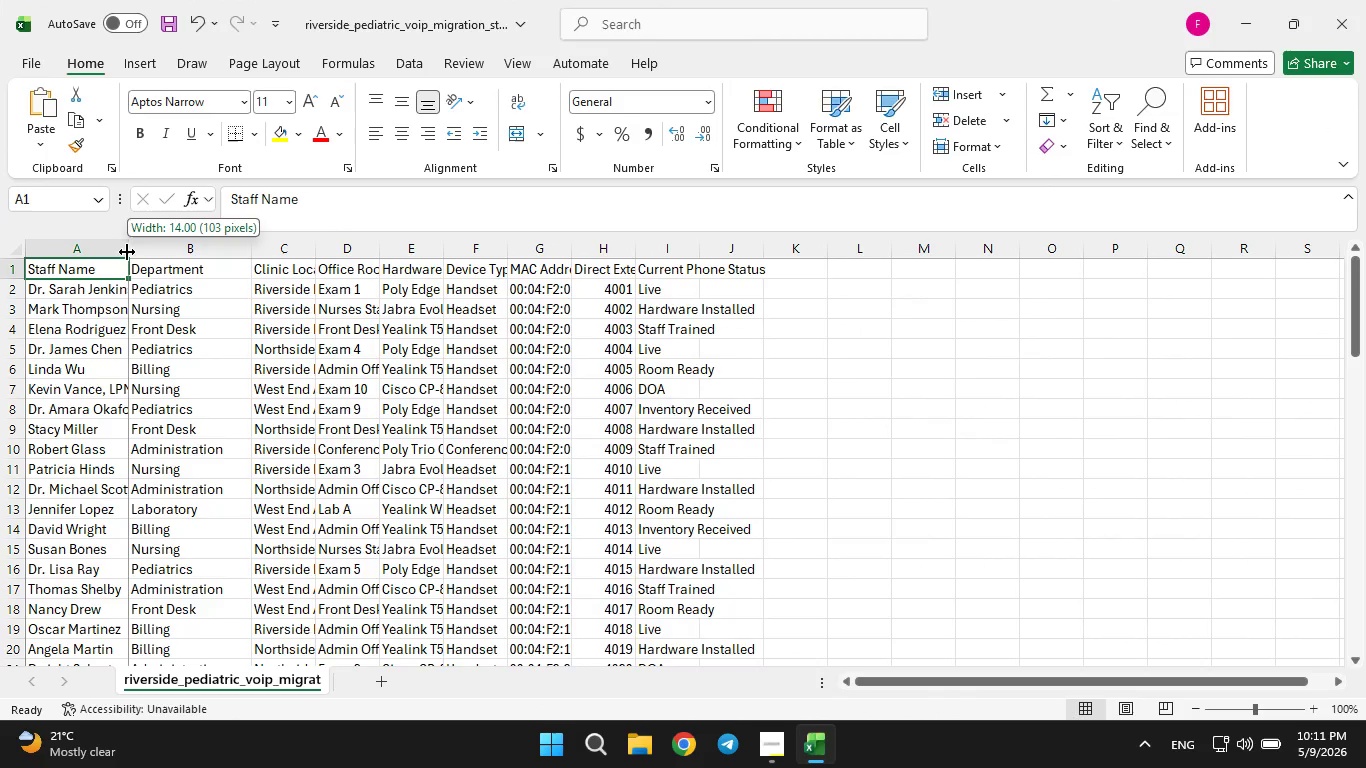 
left_click_drag(start_coordinate=[127, 252], to_coordinate=[140, 246])
 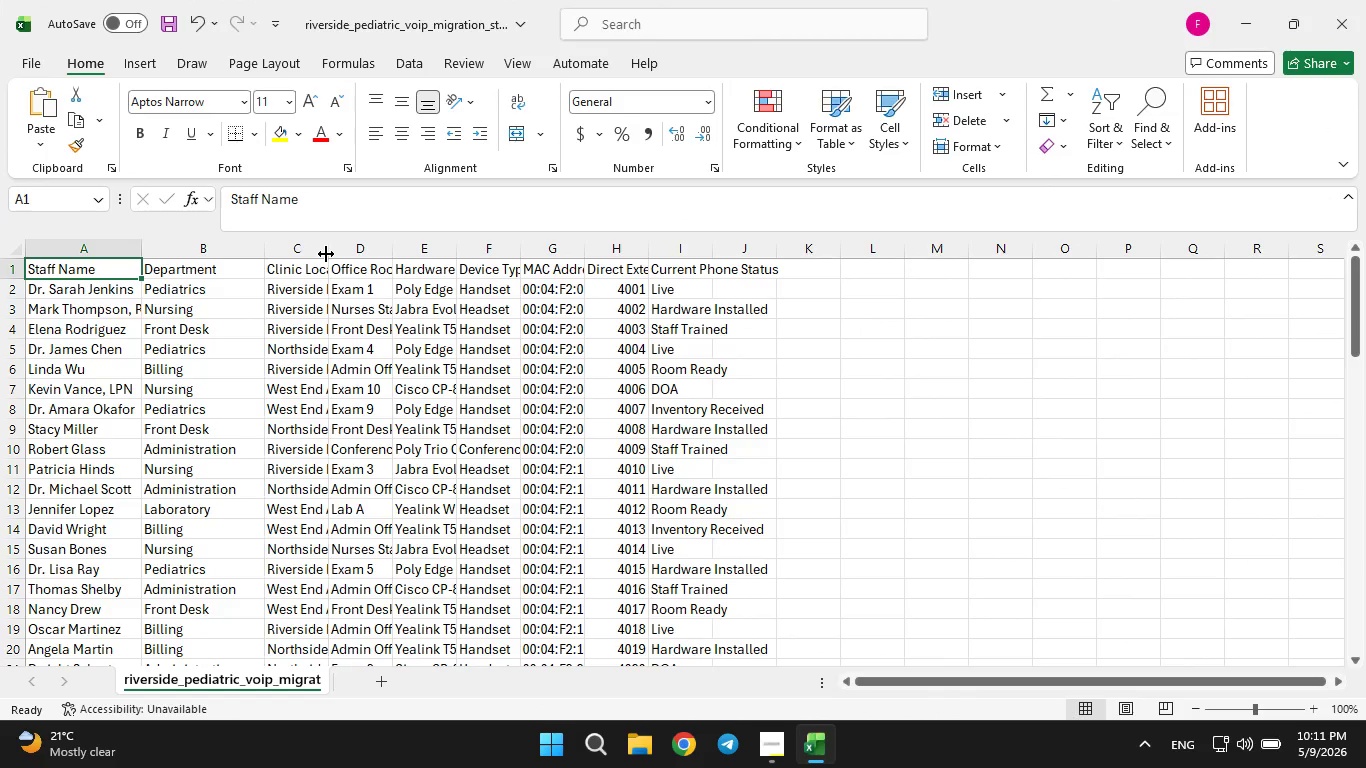 
double_click([326, 254])
 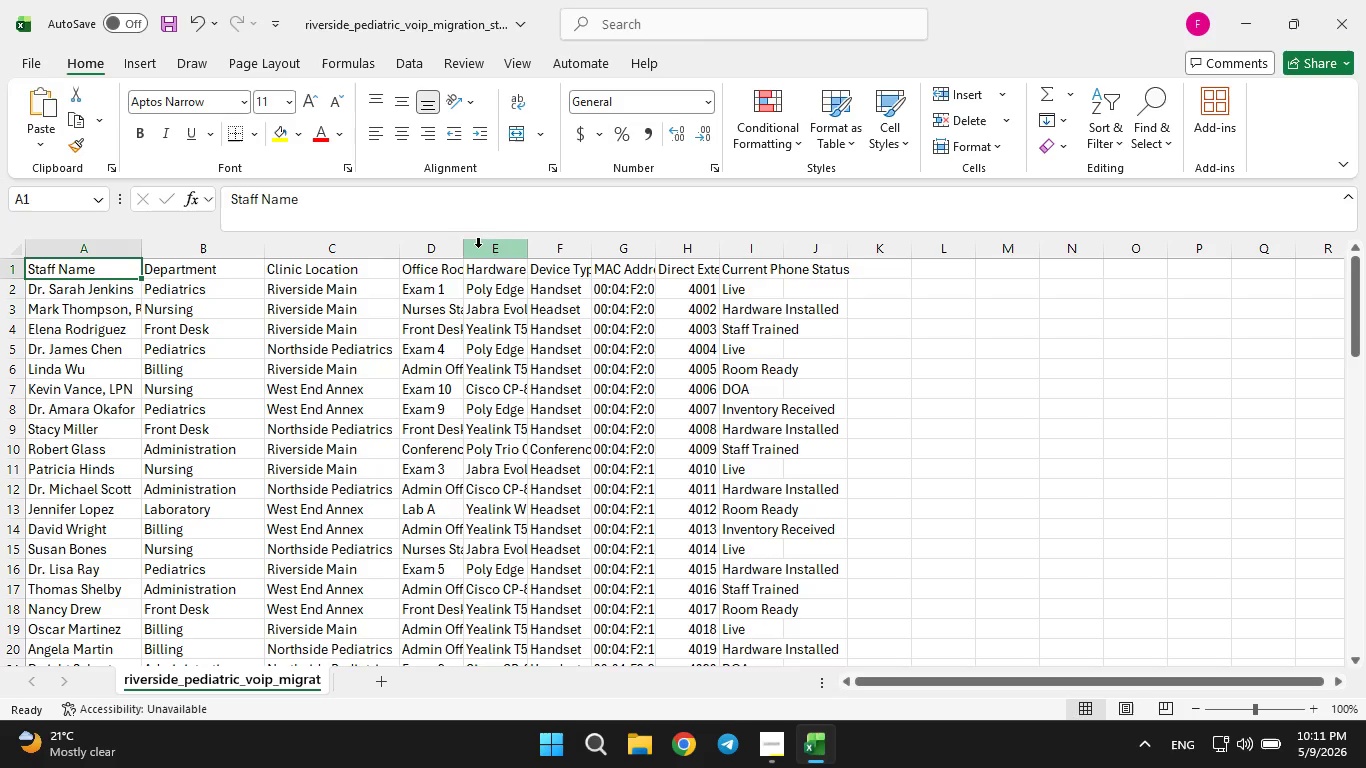 
left_click([480, 245])
 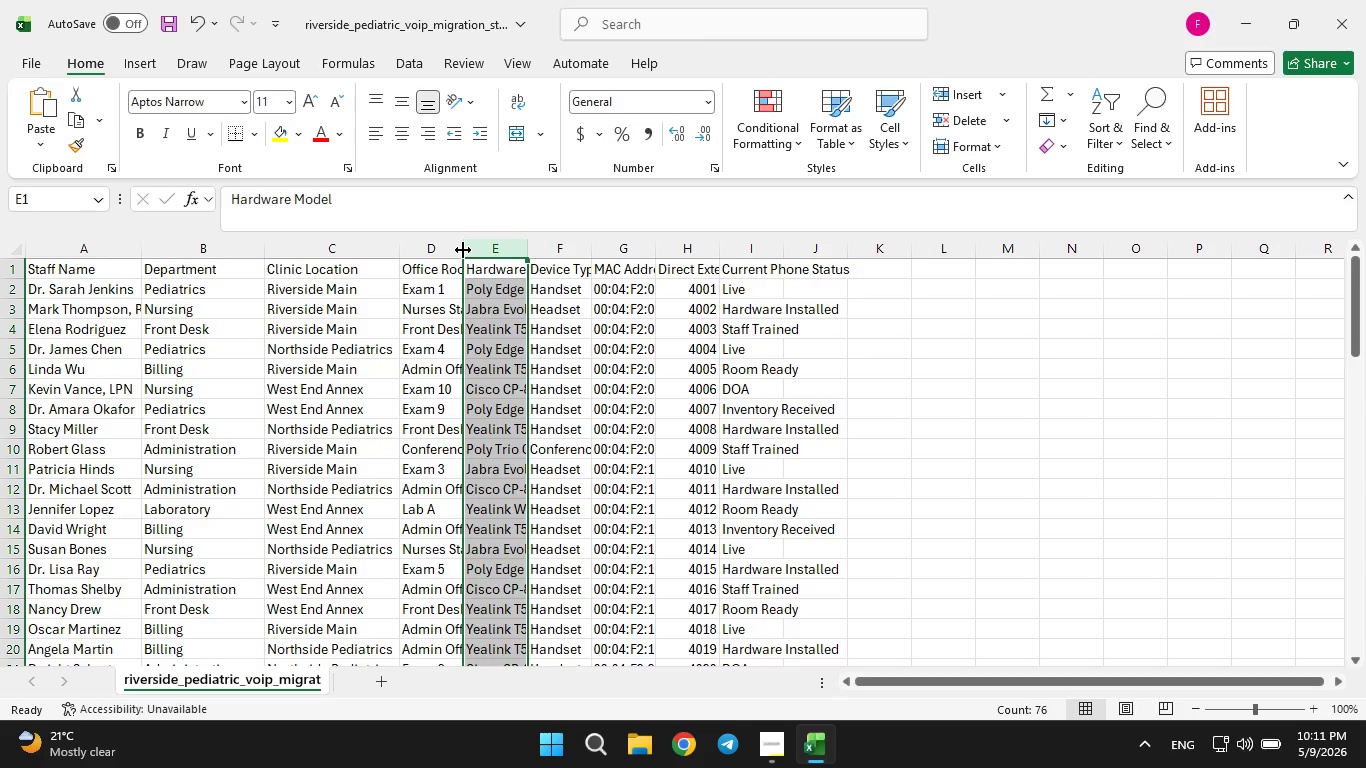 
double_click([463, 250])
 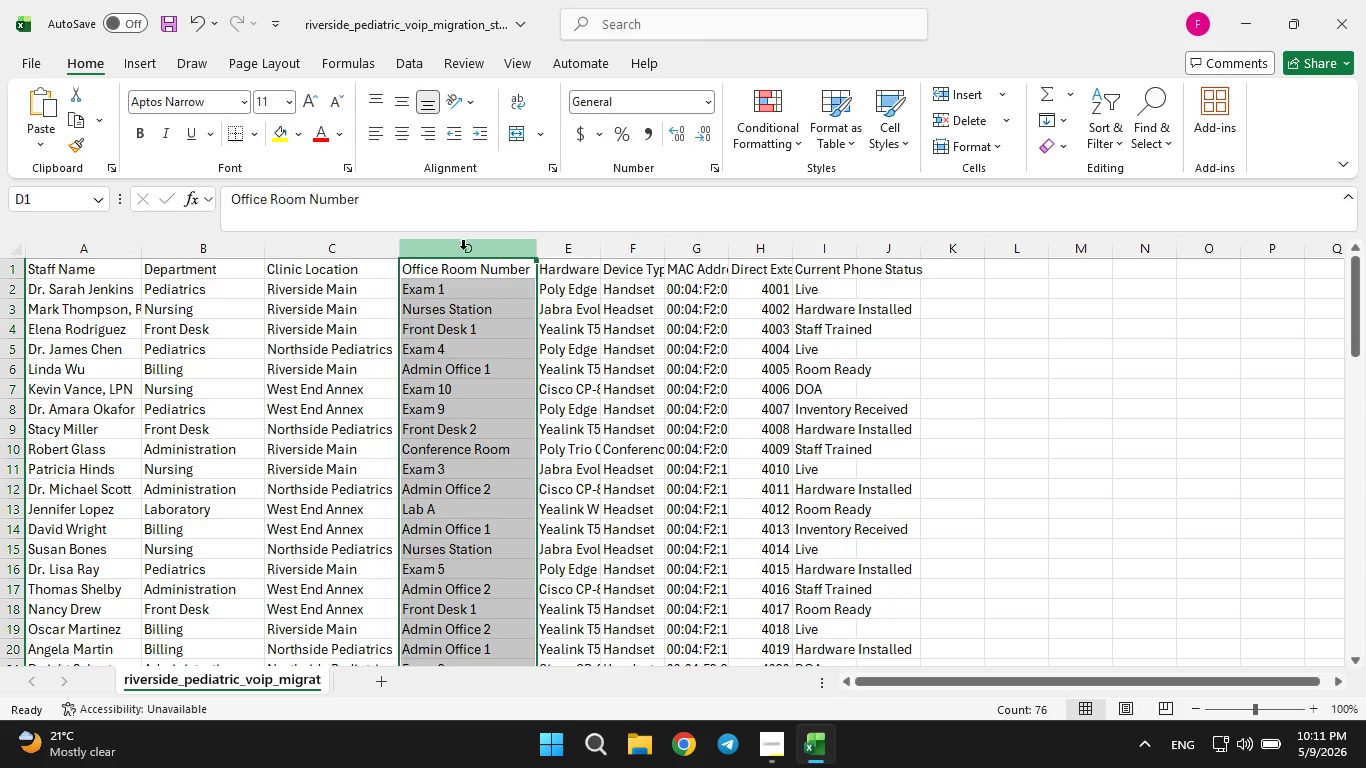 
triple_click([463, 247])
 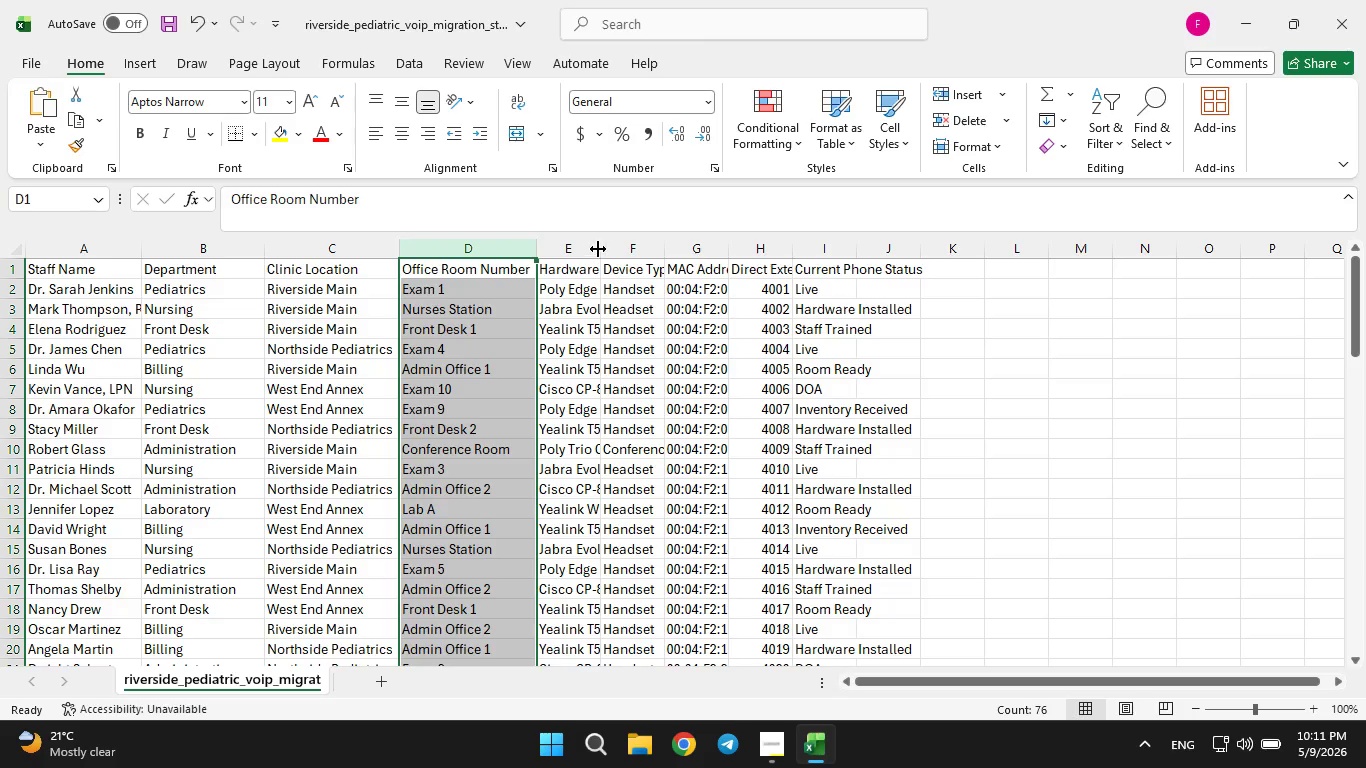 
double_click([603, 249])
 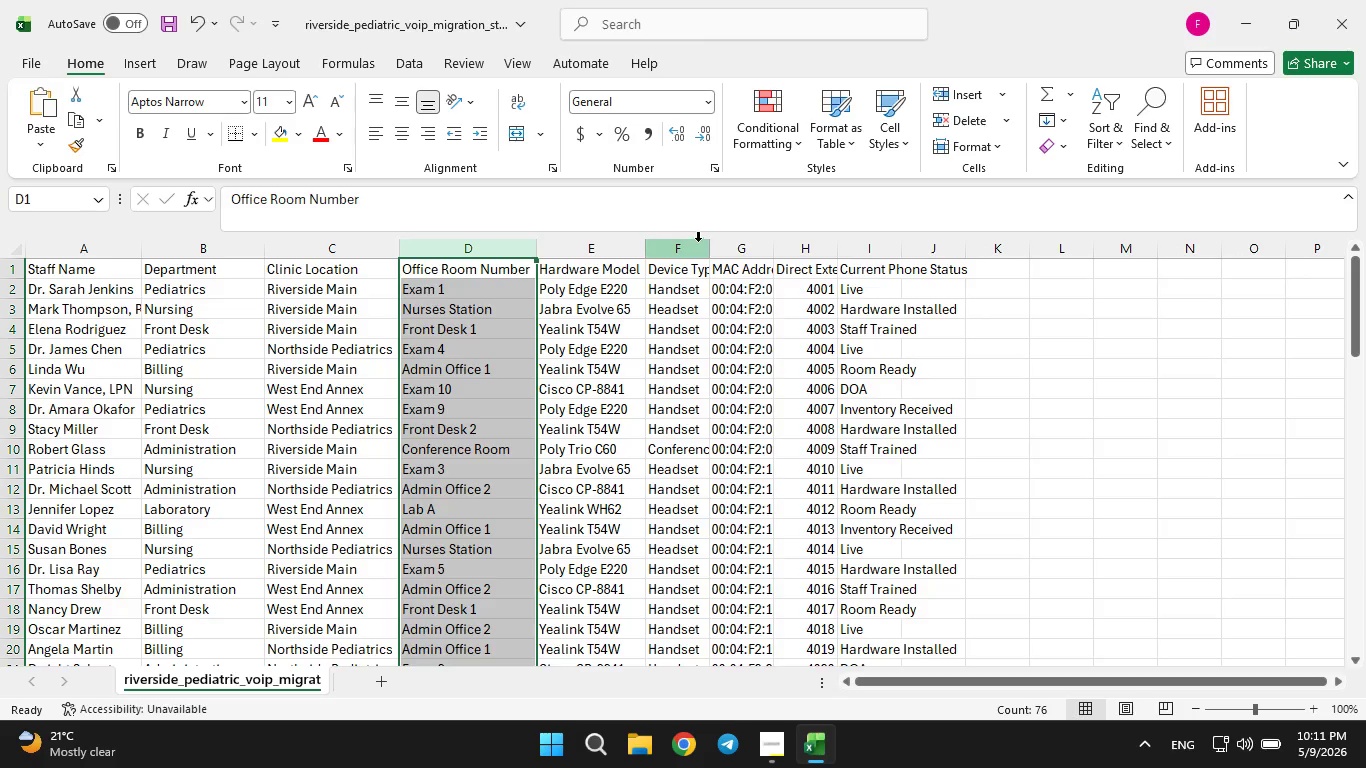 
double_click([706, 250])
 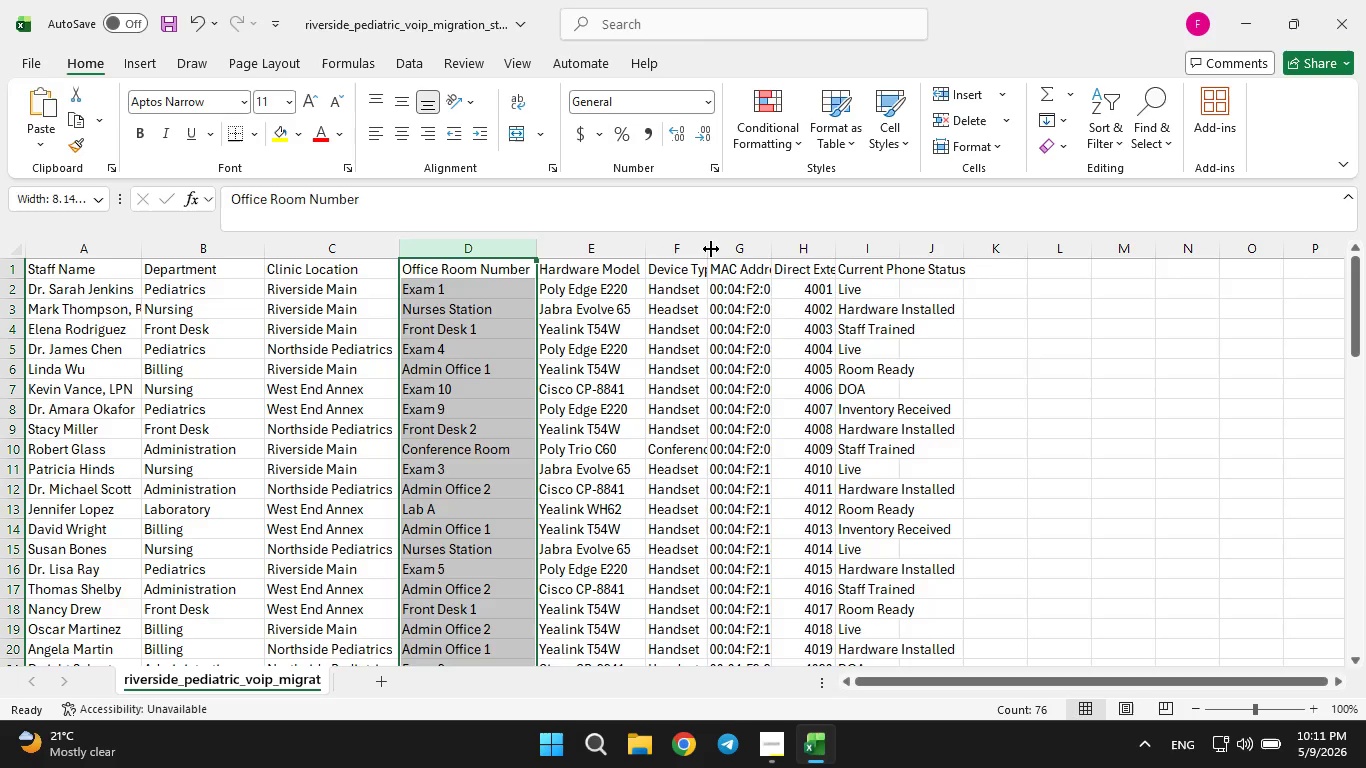 
triple_click([711, 249])
 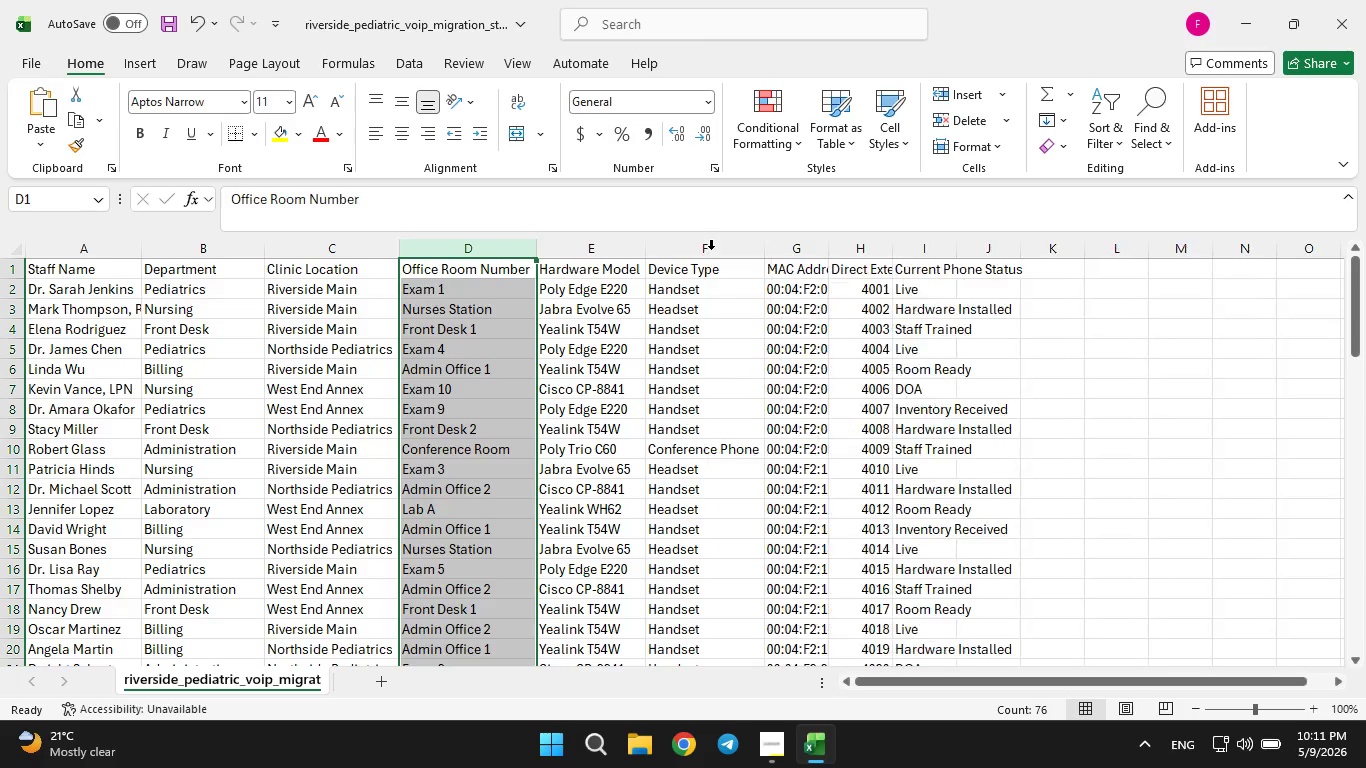 
triple_click([711, 249])
 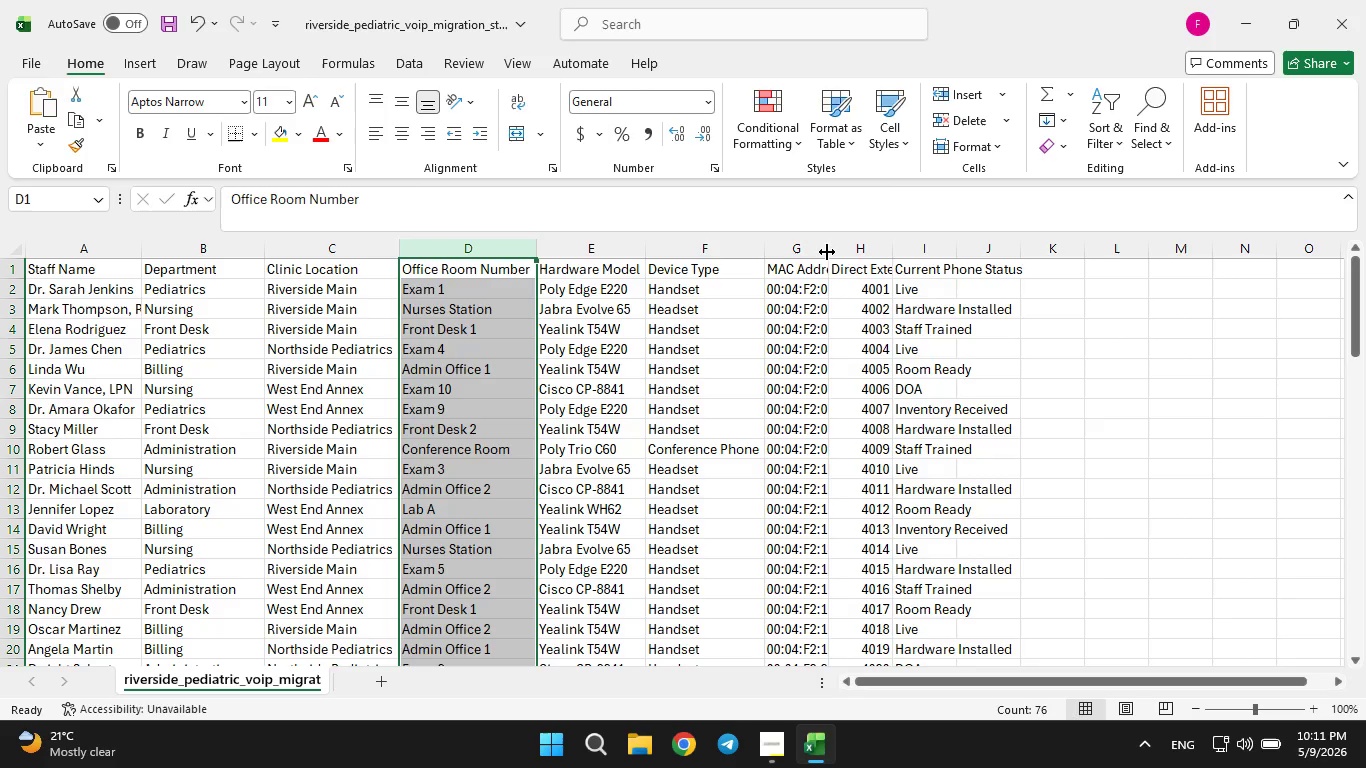 
double_click([827, 252])
 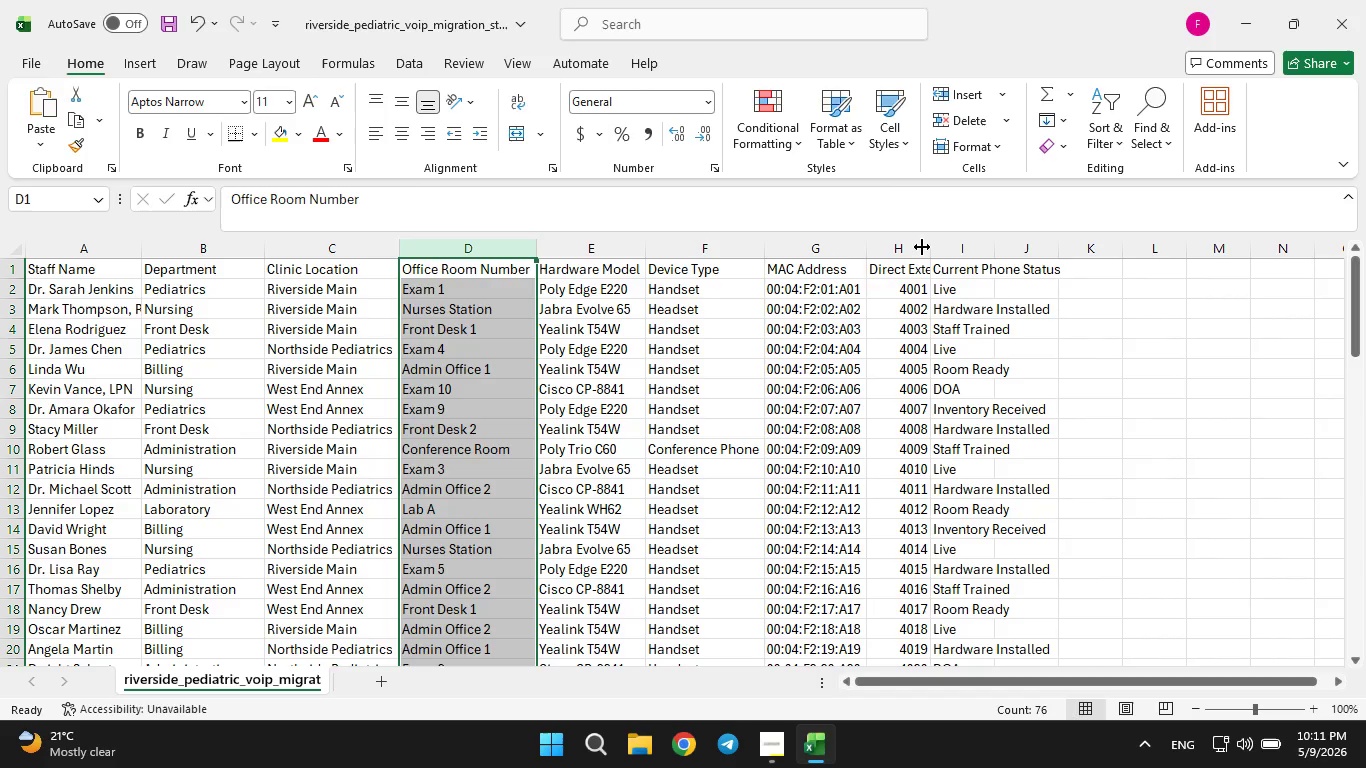 
double_click([928, 247])
 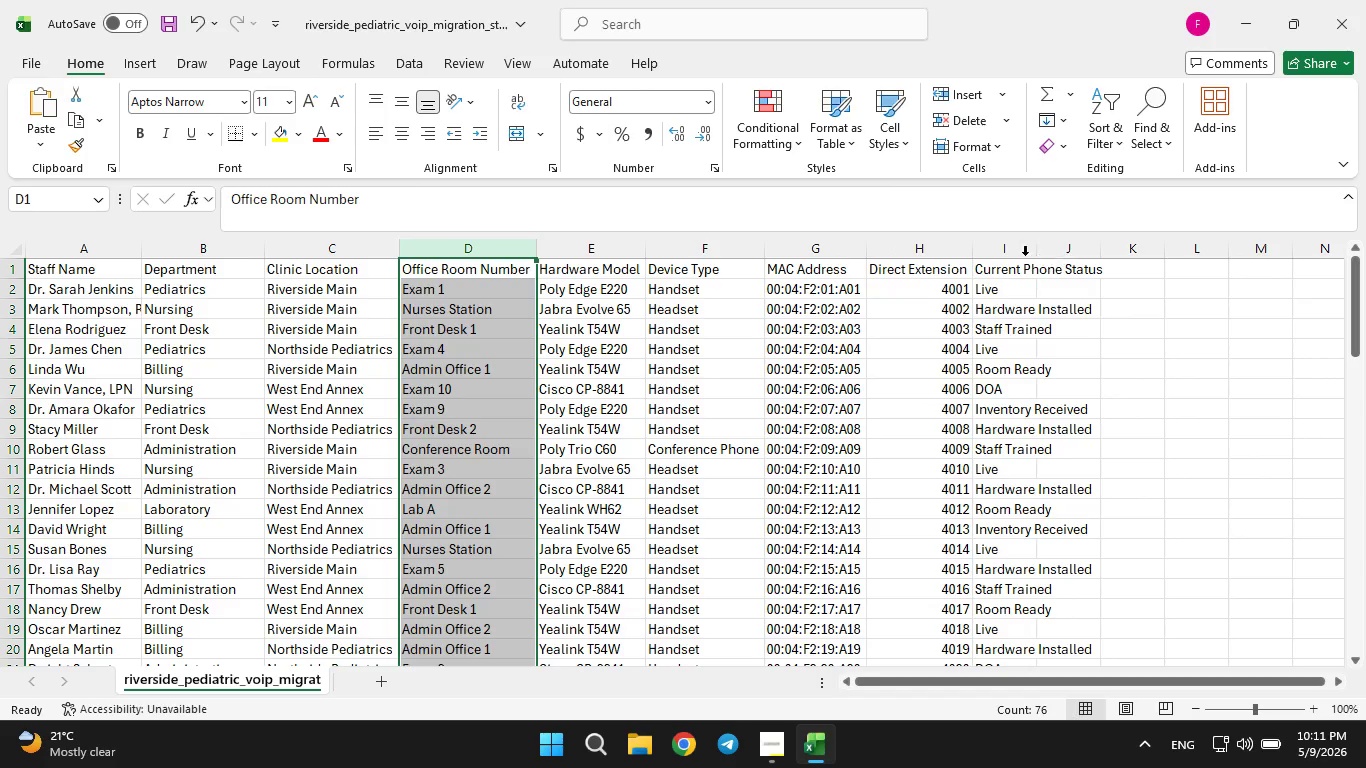 
left_click([1018, 247])
 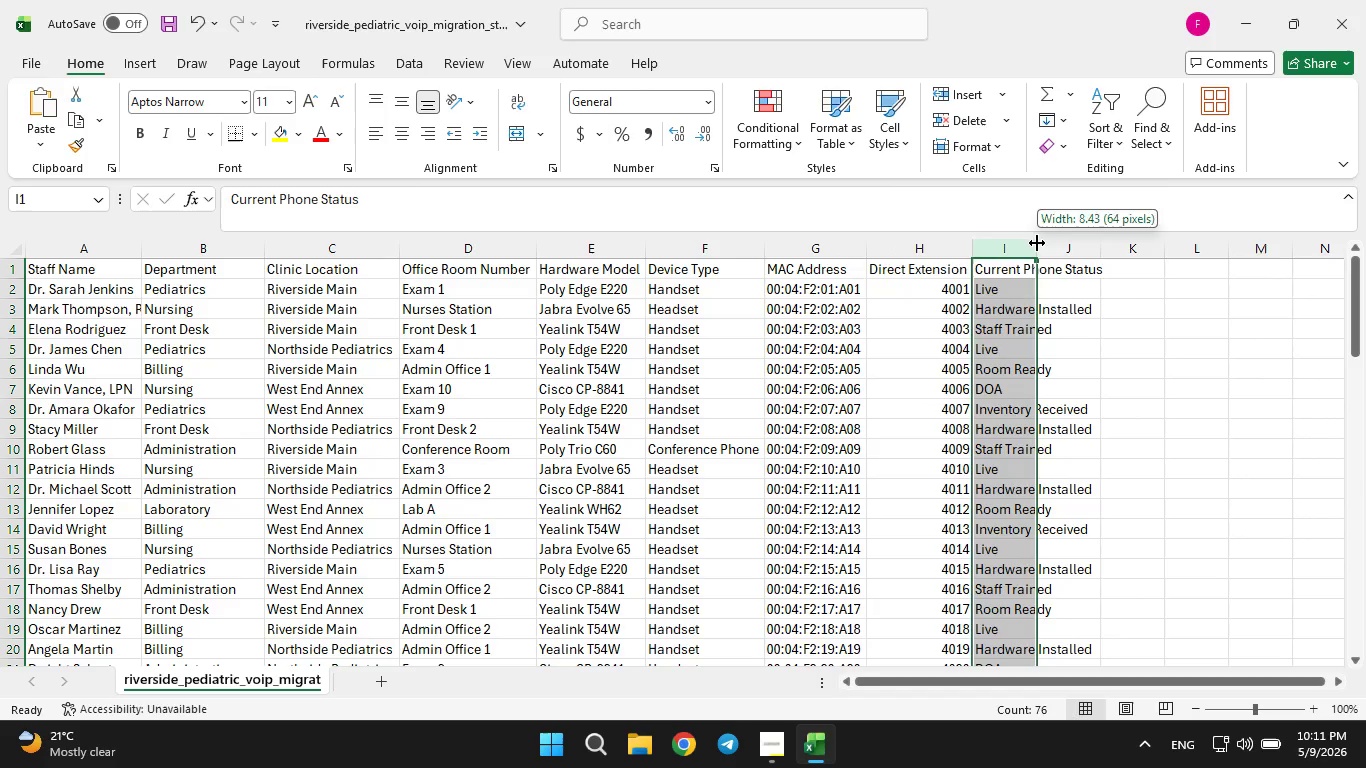 
left_click([1037, 243])
 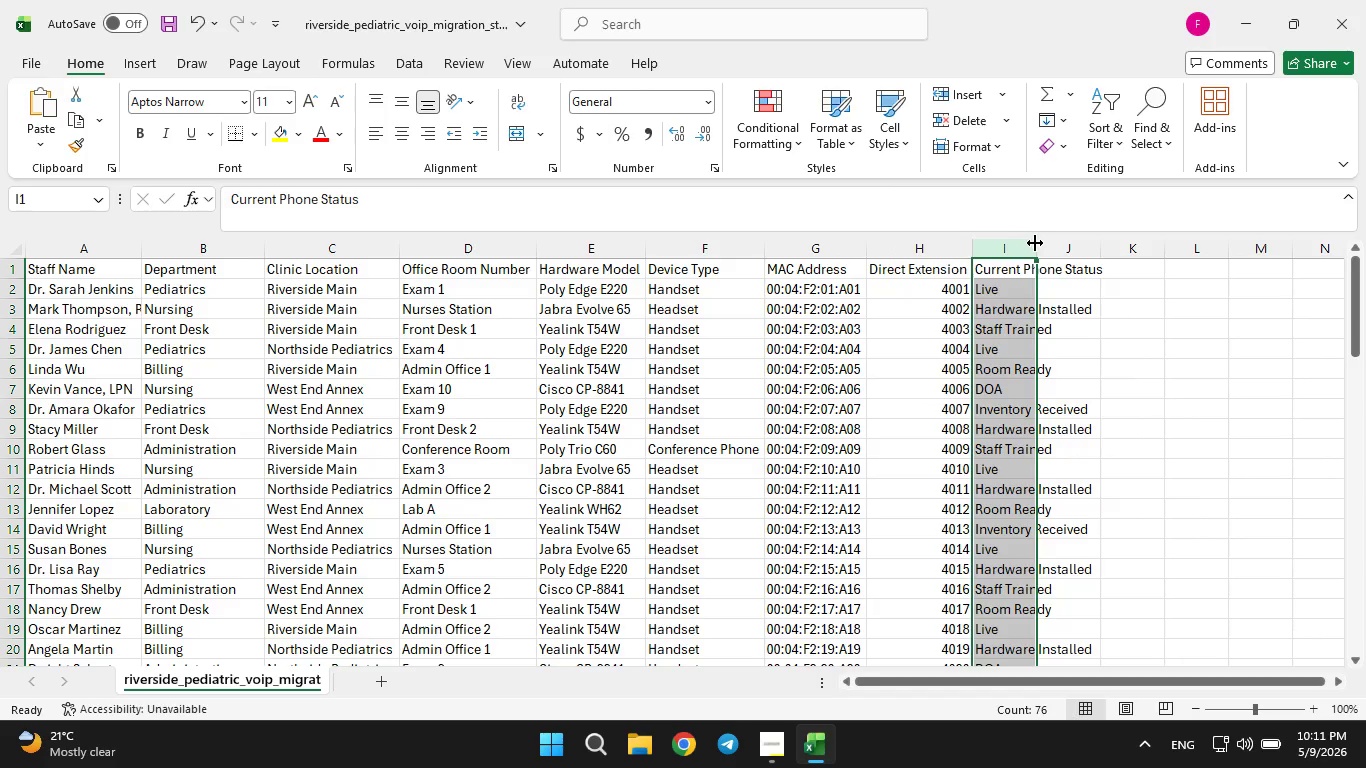 
double_click([1035, 243])
 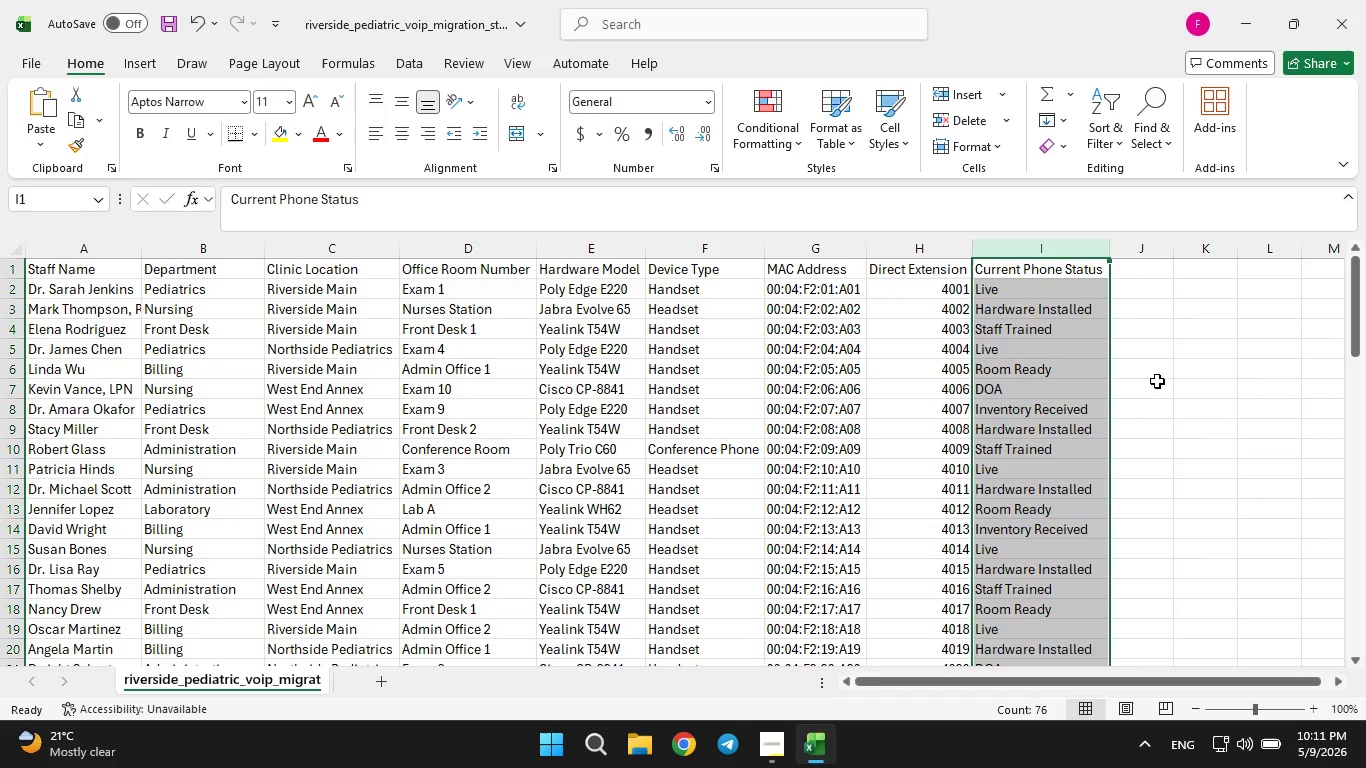 
left_click([1157, 381])
 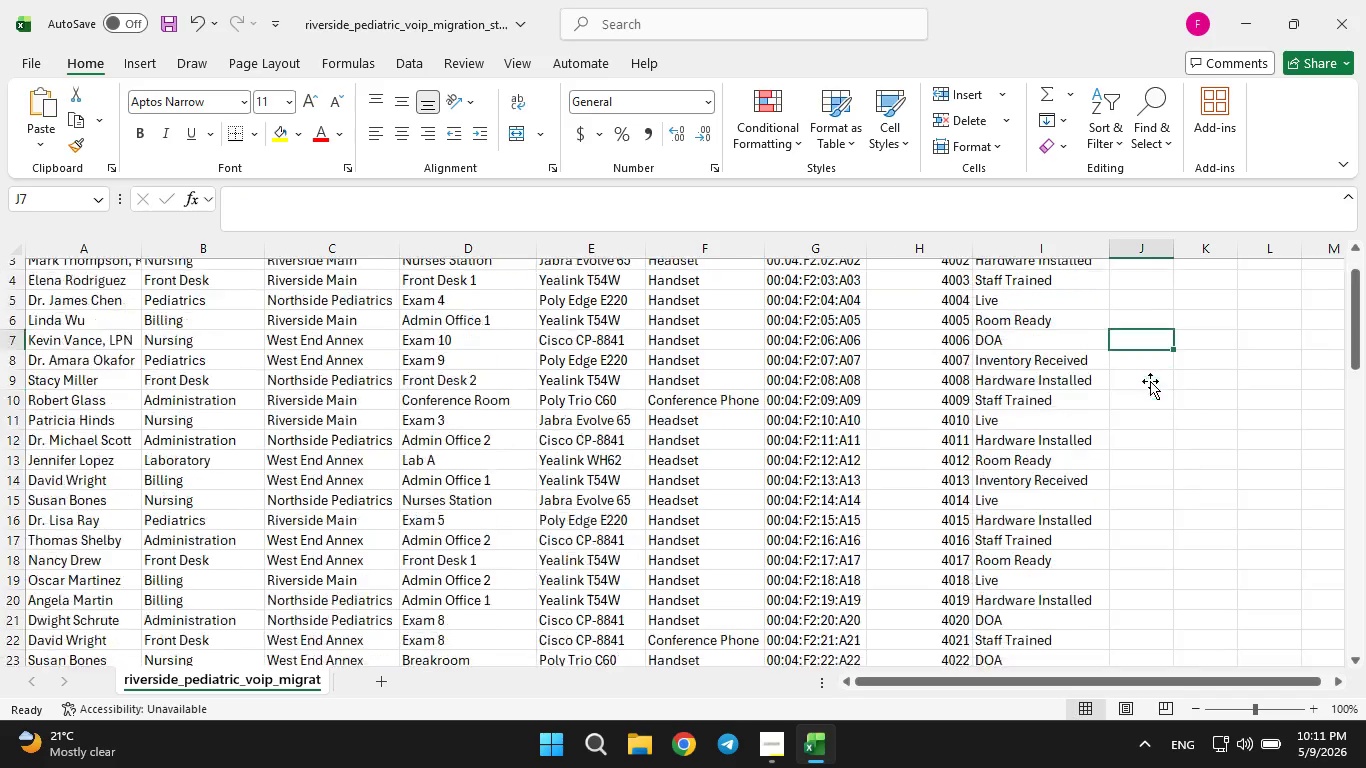 
scroll: coordinate [1140, 337], scroll_direction: down, amount: 8.0
 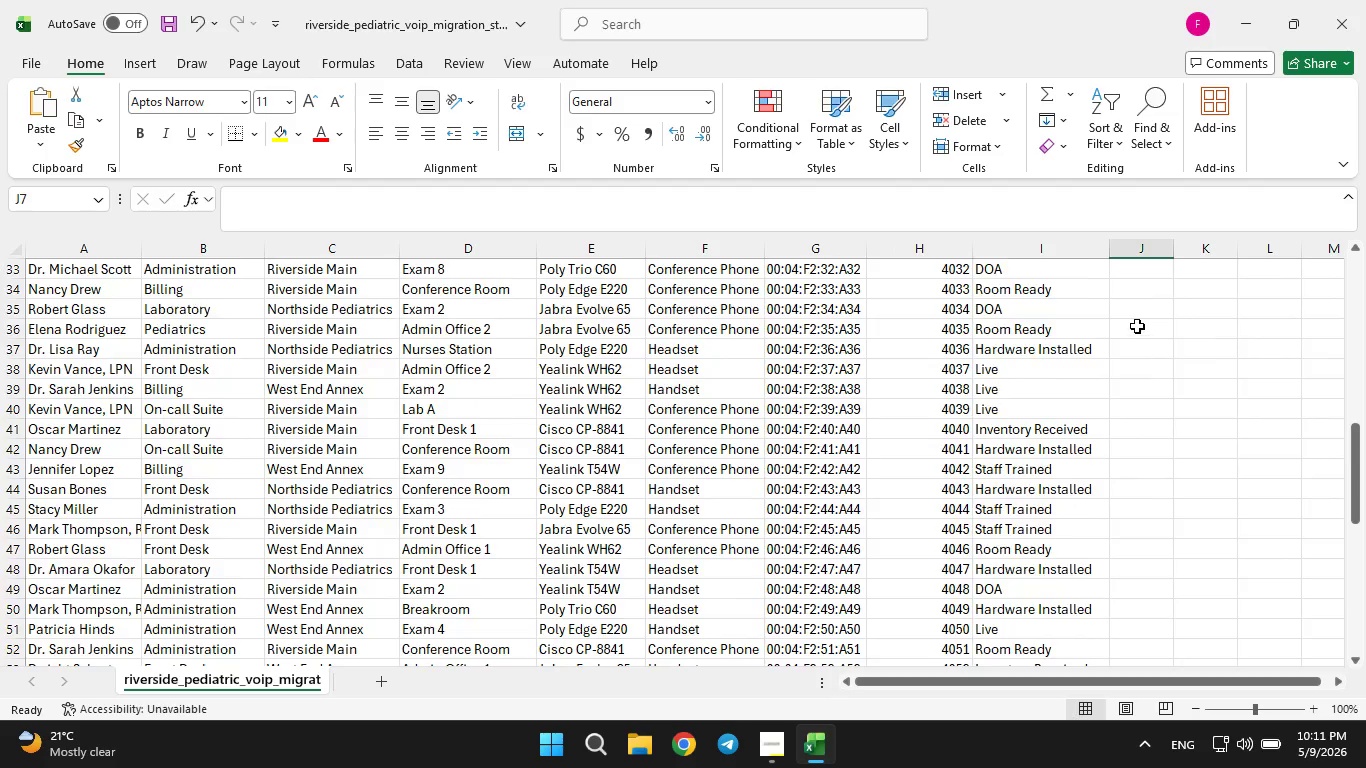 
scroll: coordinate [1116, 318], scroll_direction: up, amount: 19.0
 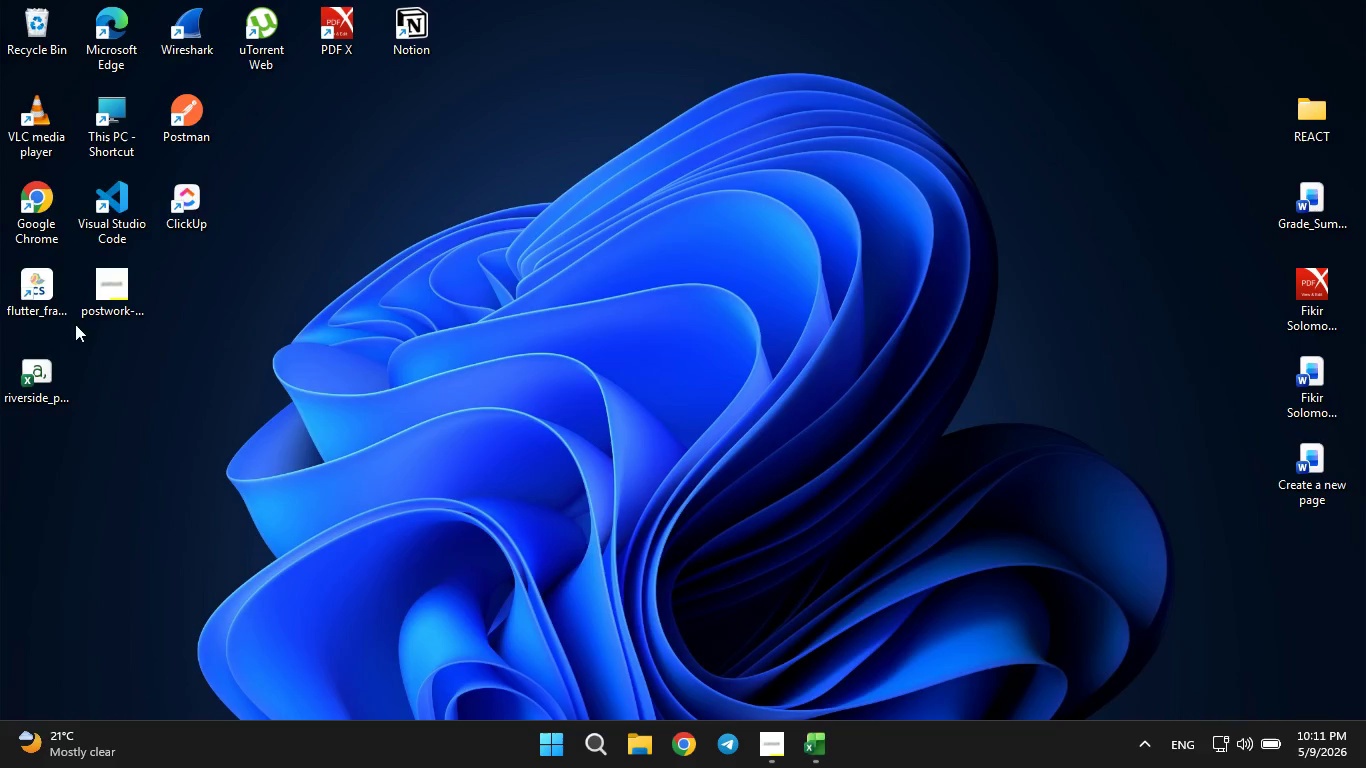 
wait(5.74)
 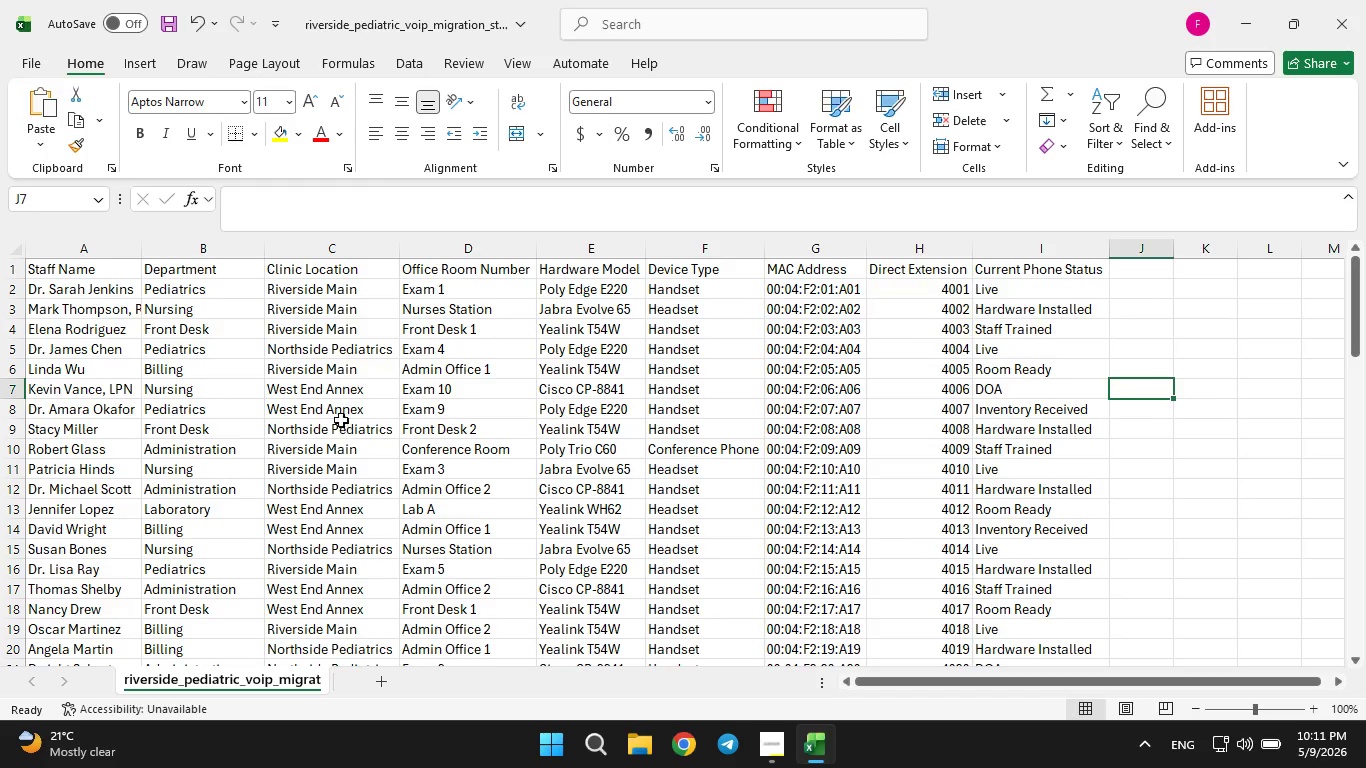 
double_click([191, 214])
 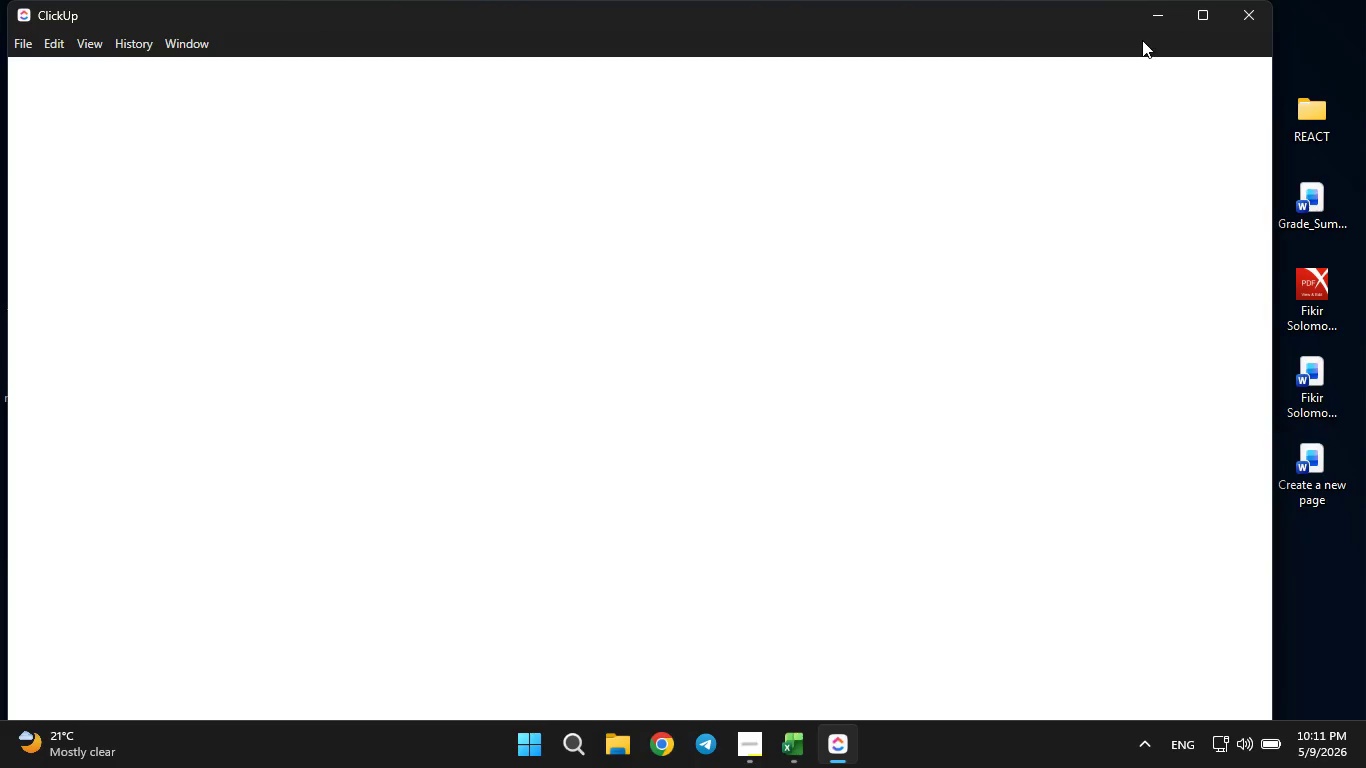 
left_click([1184, 24])
 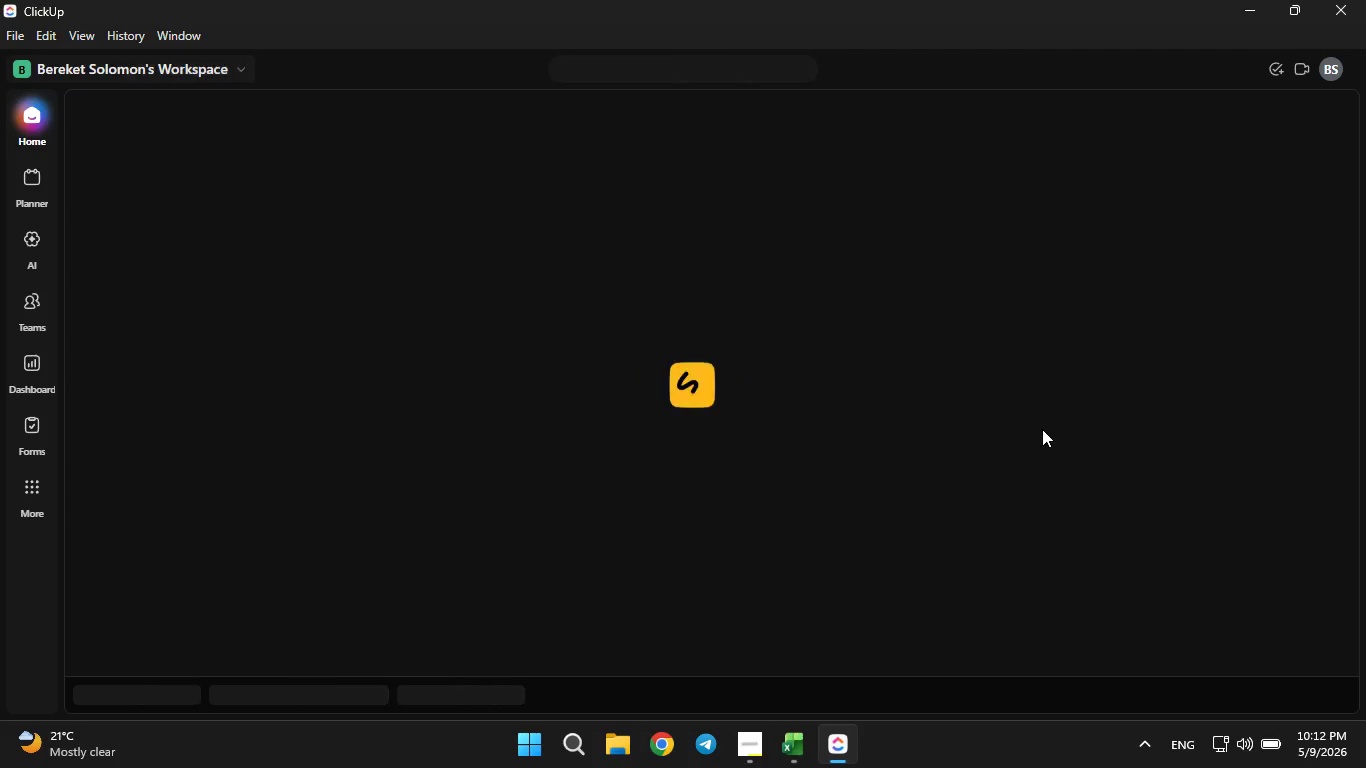 
wait(17.47)
 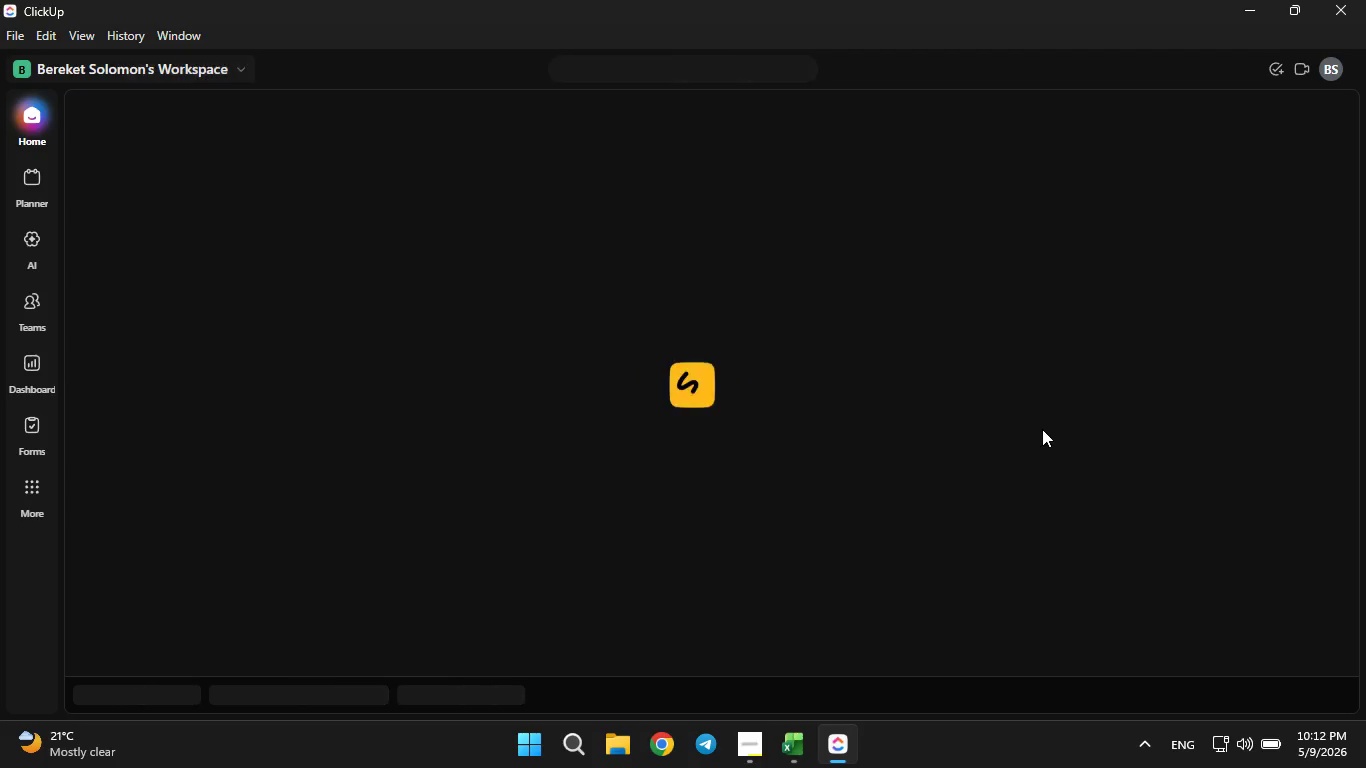 
left_click([25, 113])
 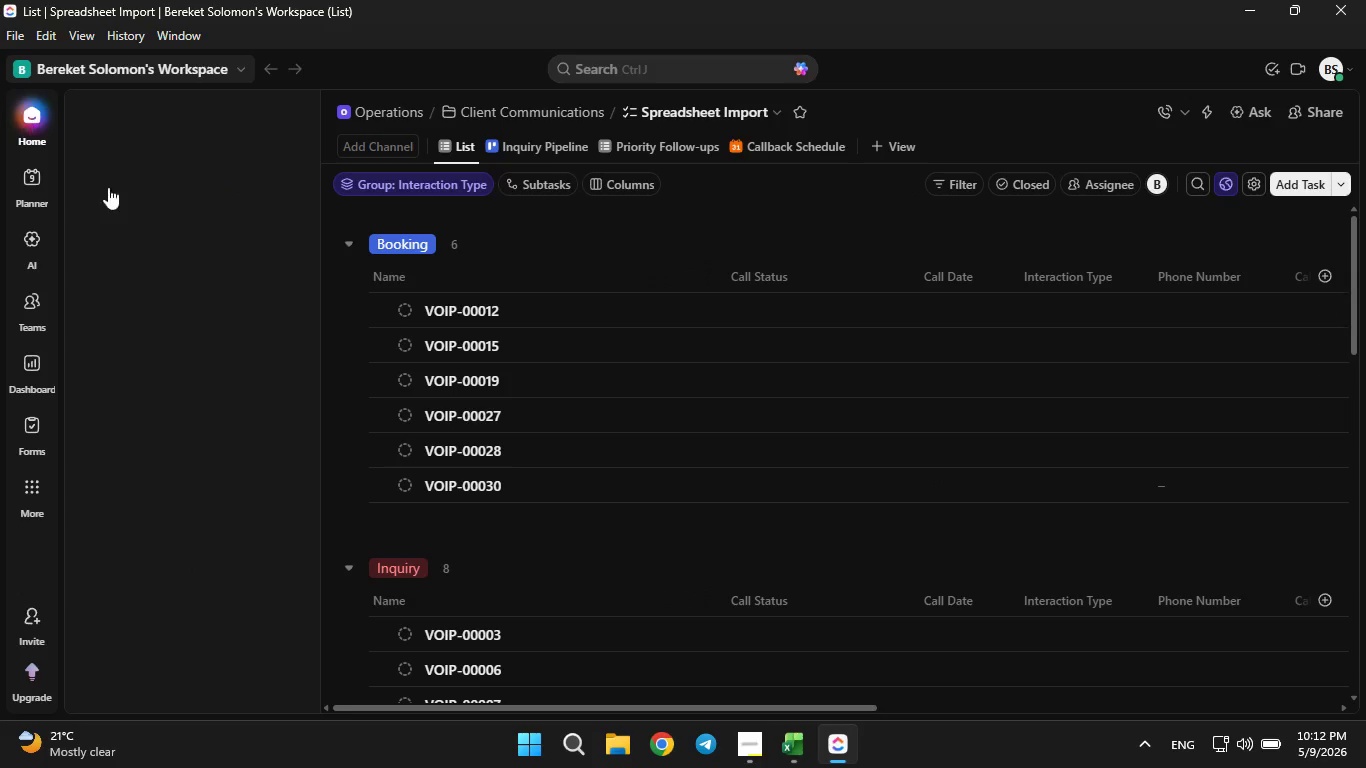 
mouse_move([261, 313])
 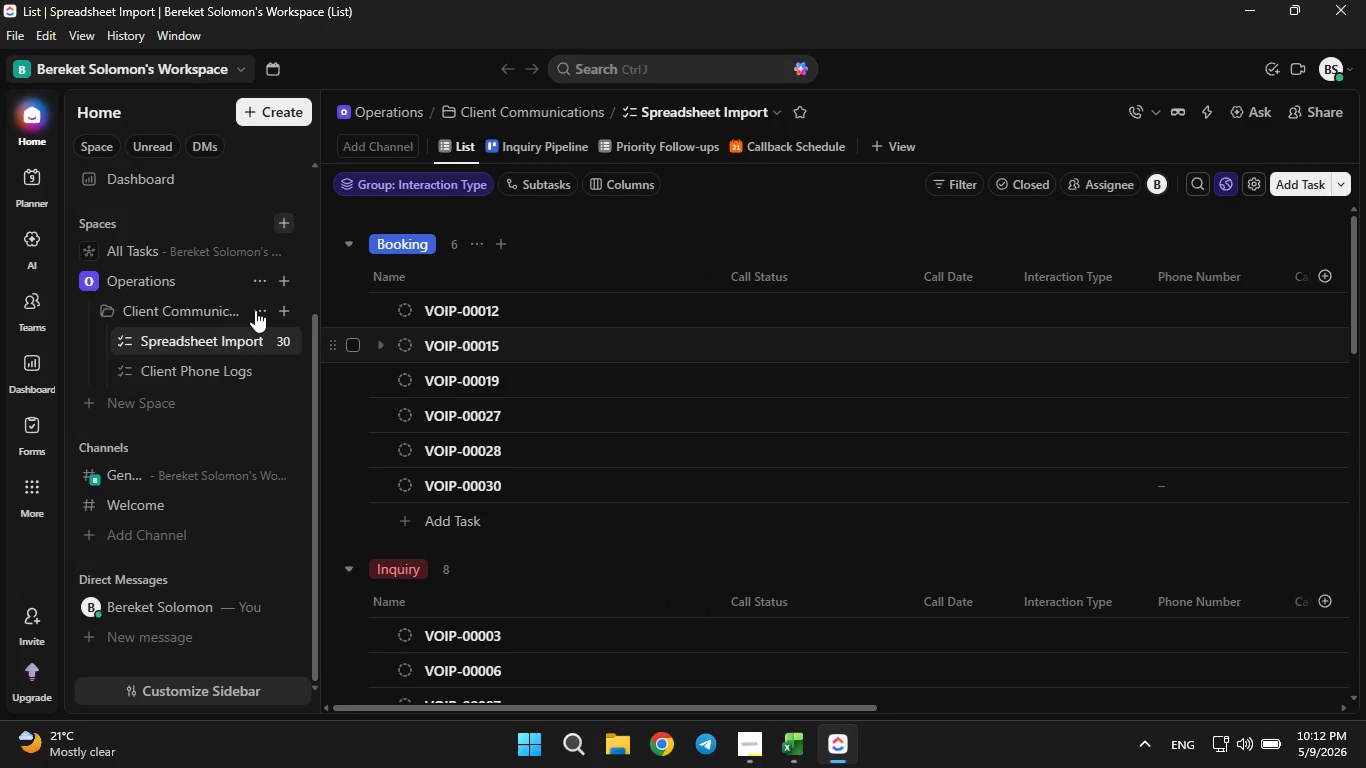 
left_click([255, 310])
 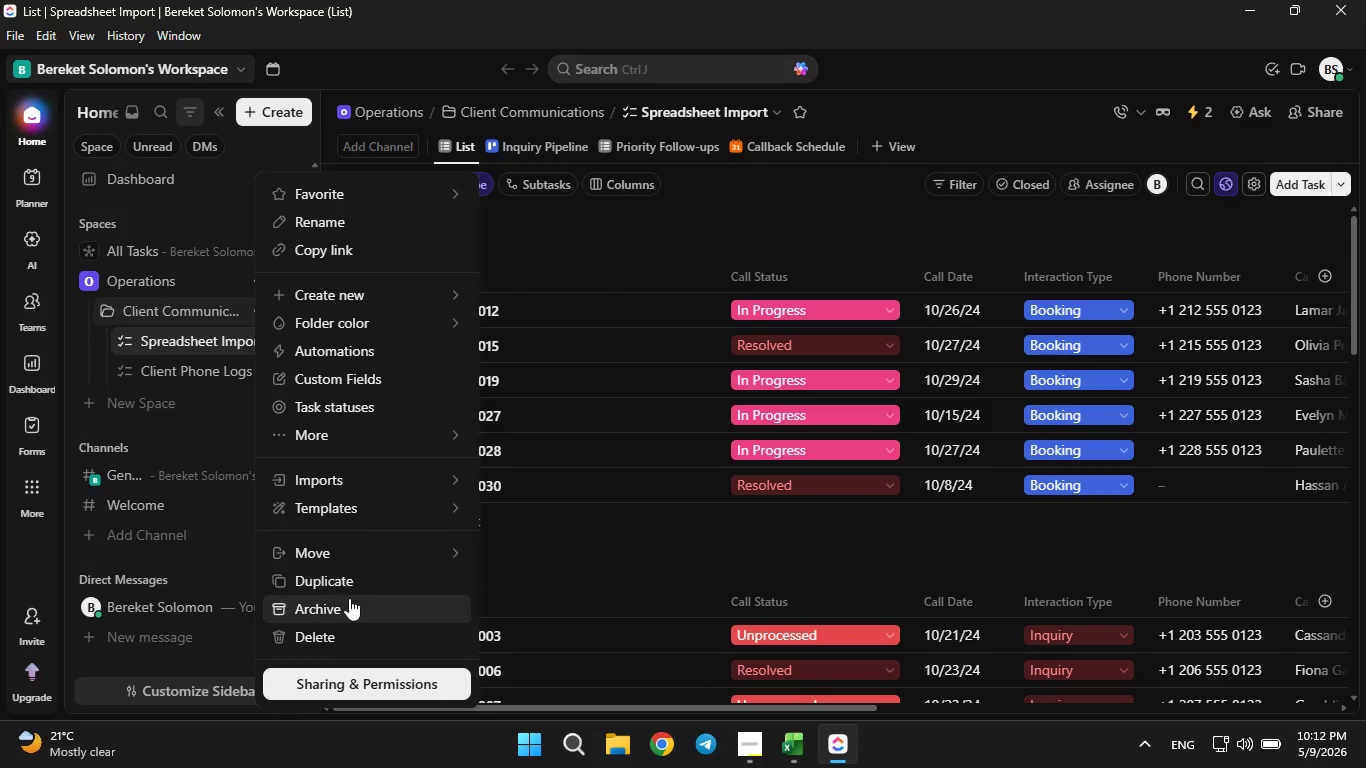 
left_click([340, 631])
 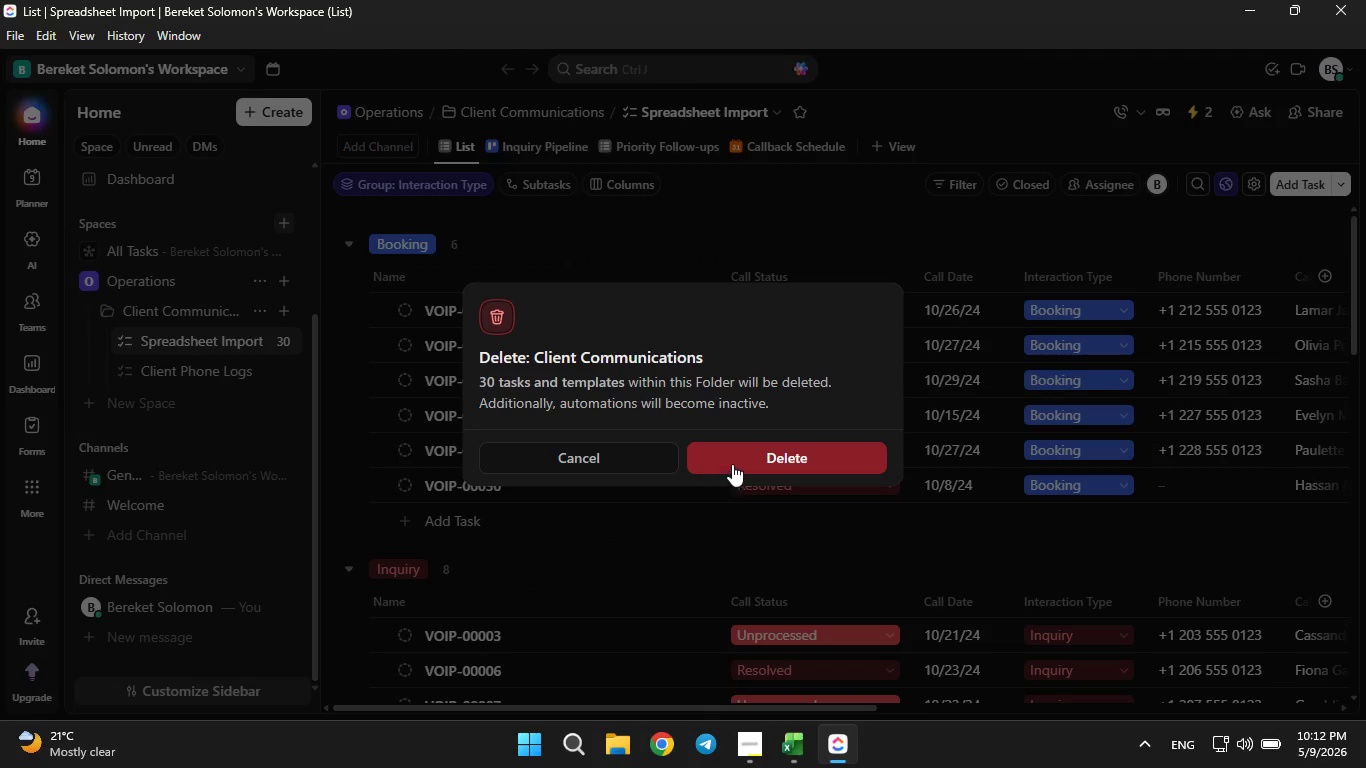 
left_click([735, 460])
 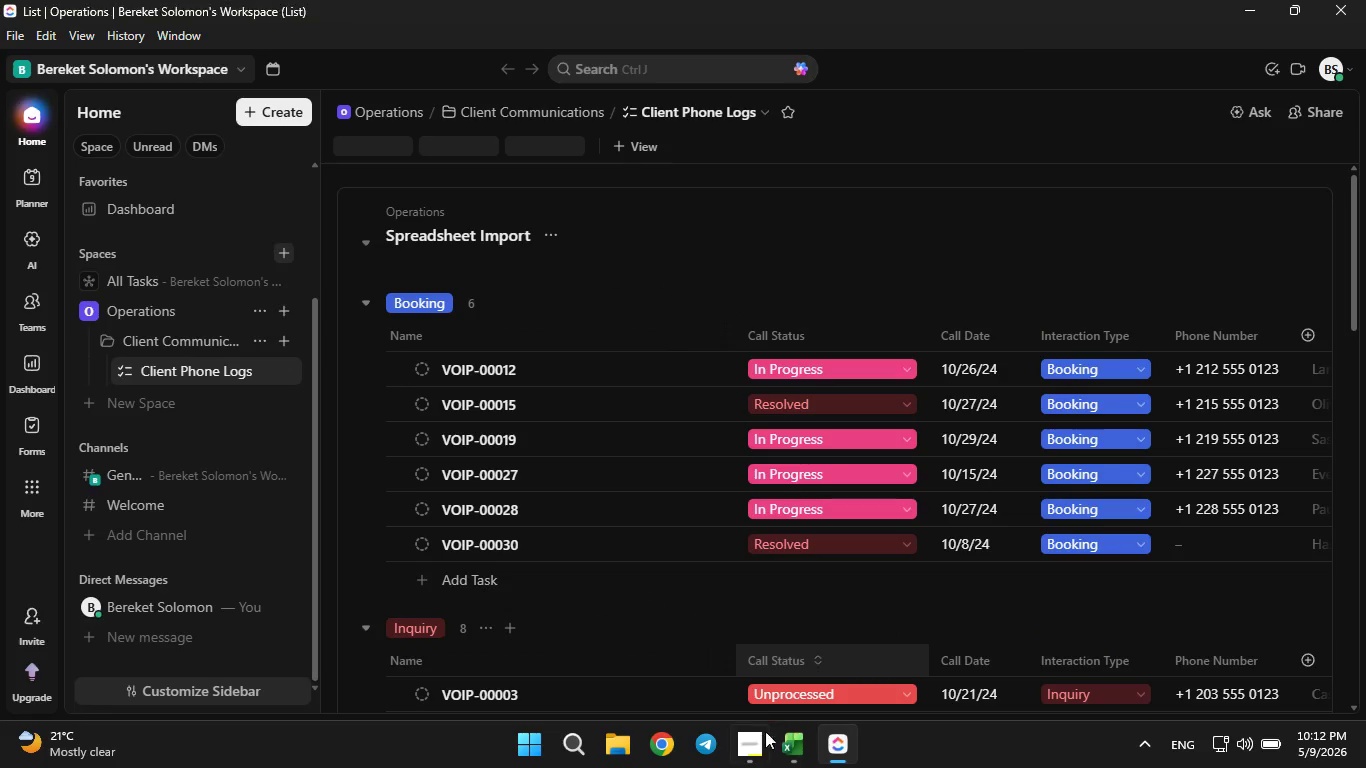 
left_click([761, 742])